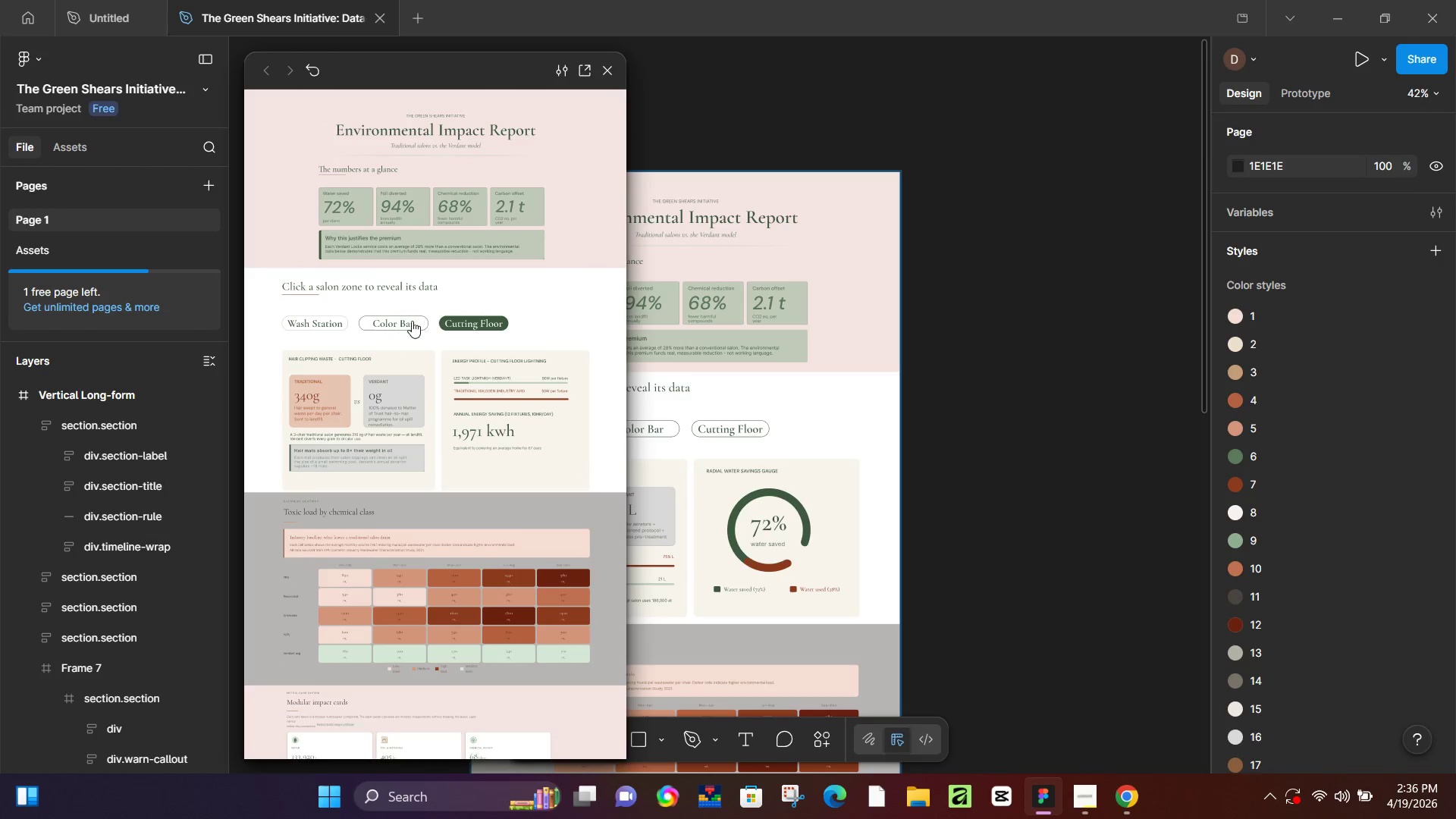 
left_click([403, 321])
 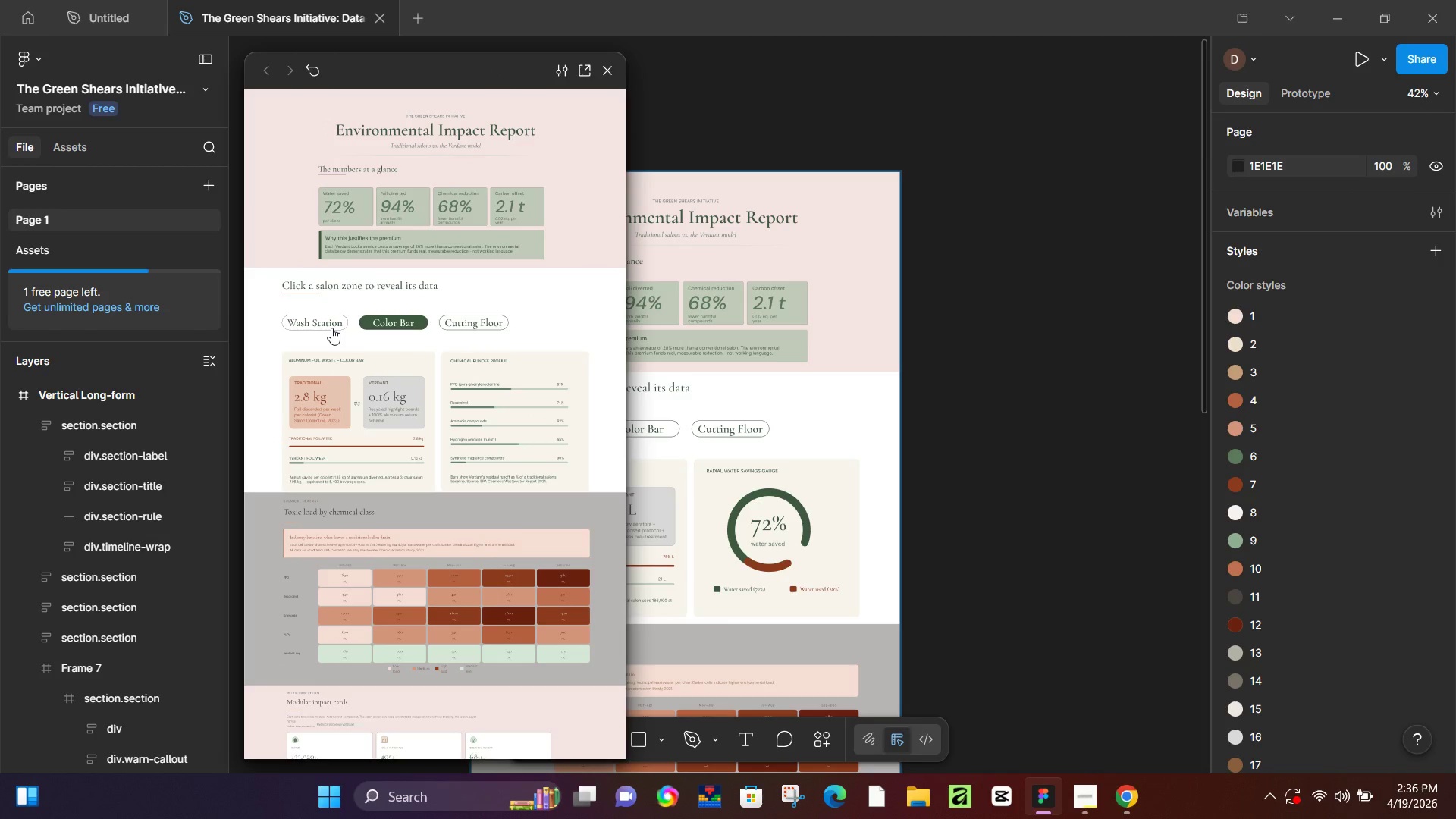 
left_click([331, 328])
 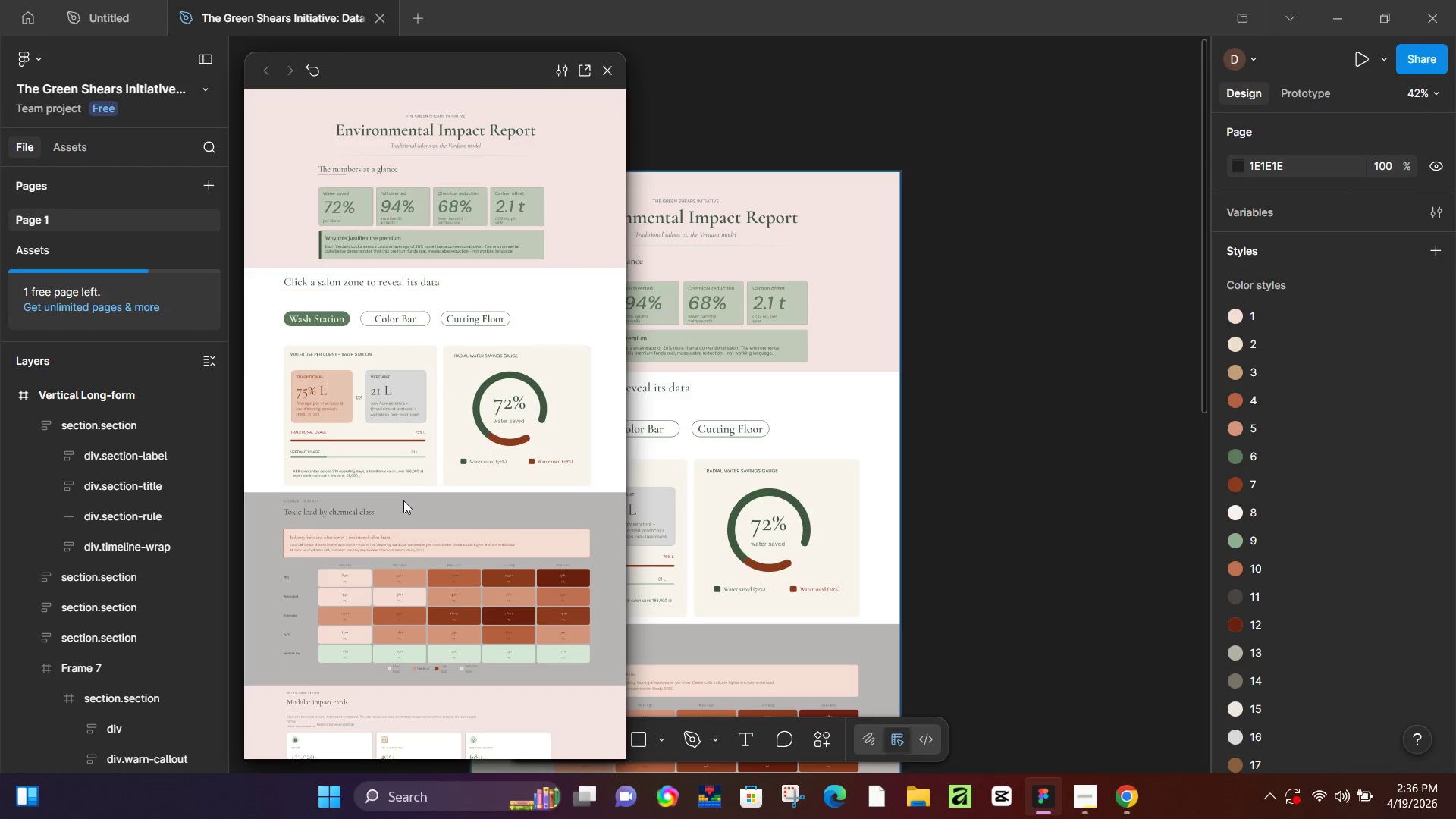 
scroll: coordinate [418, 442], scroll_direction: down, amount: 9.0
 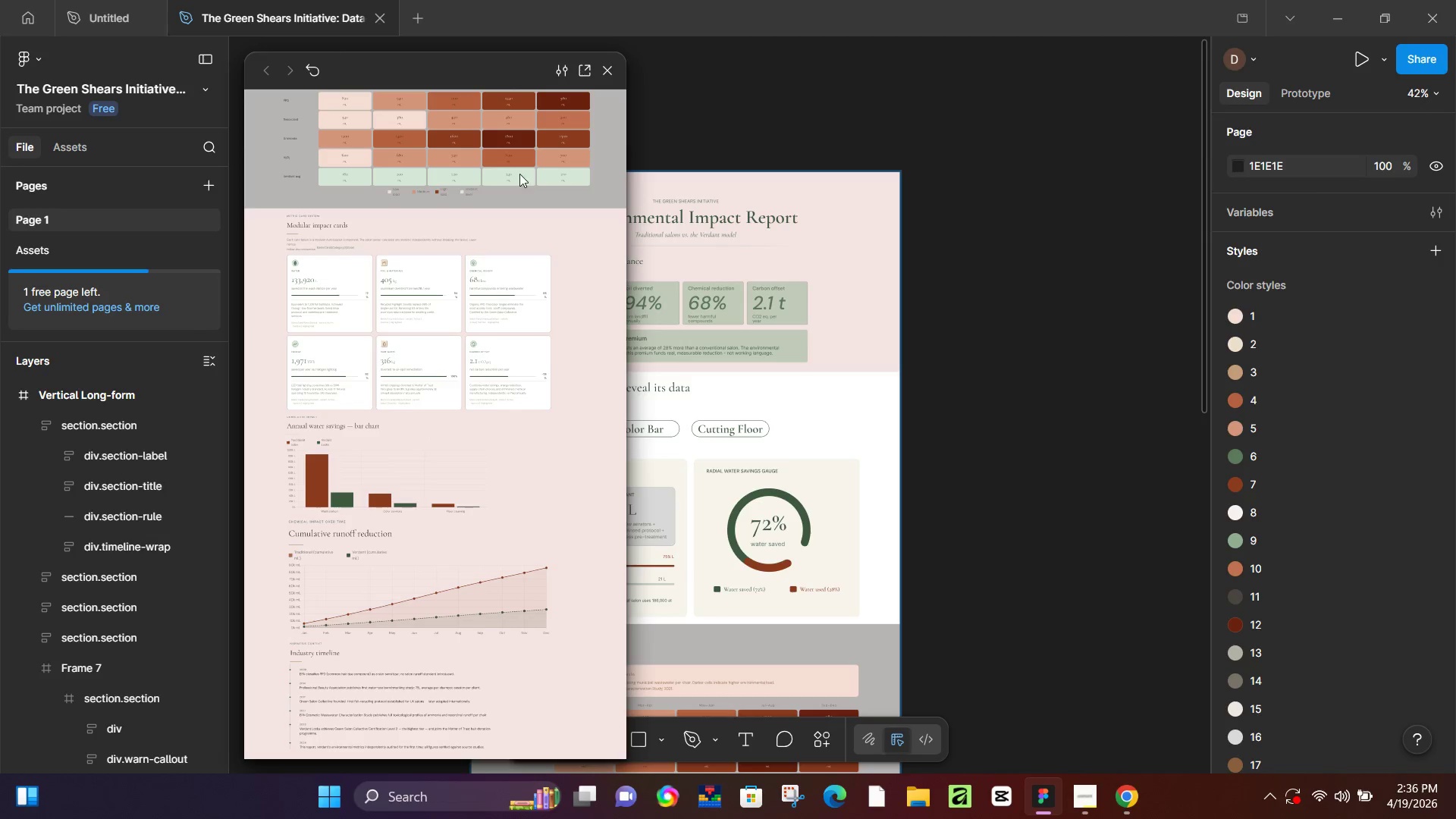 
left_click([601, 71])
 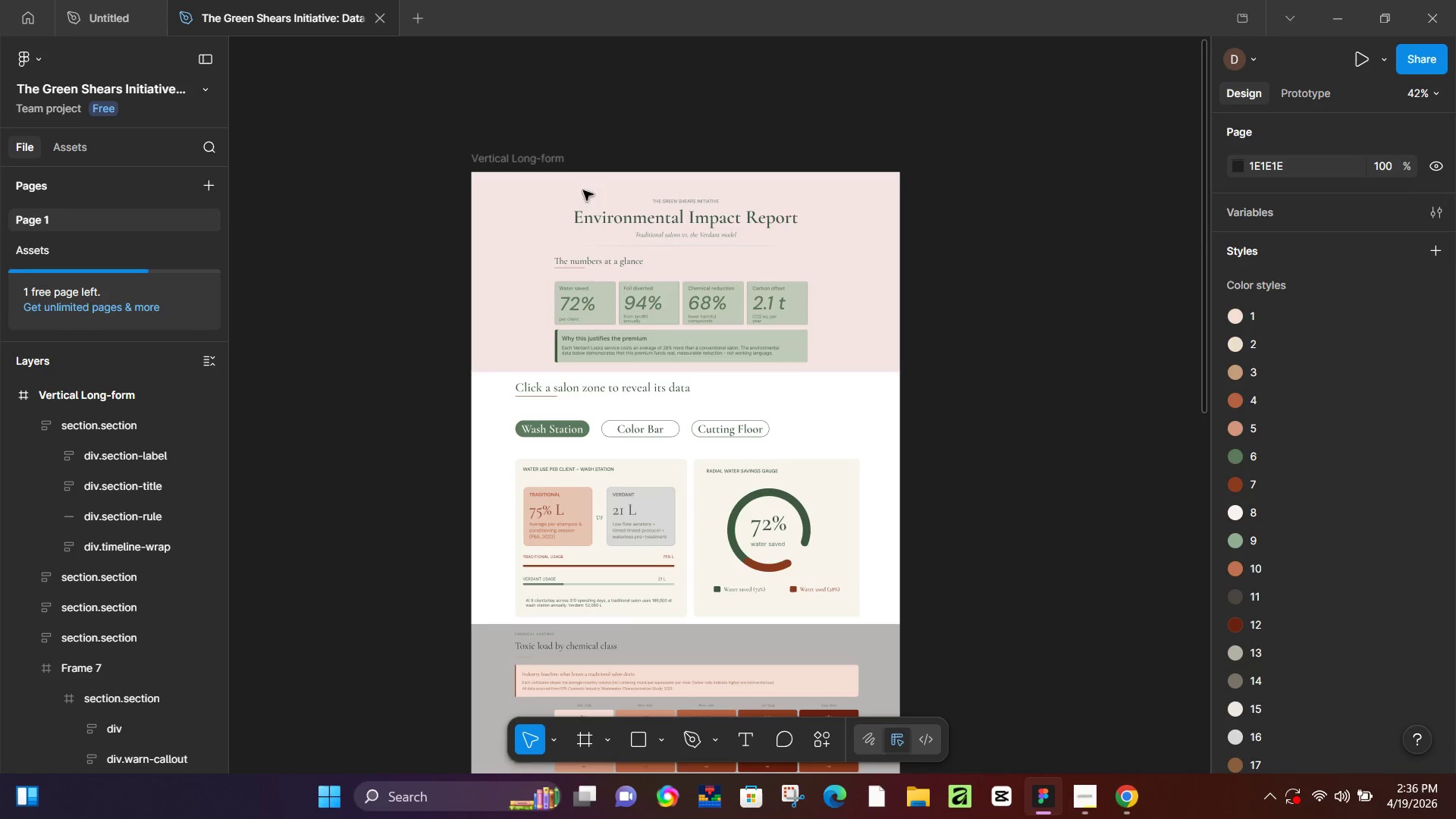 
hold_key(key=ControlLeft, duration=0.58)
scroll: coordinate [679, 270], scroll_direction: down, amount: 4.0
 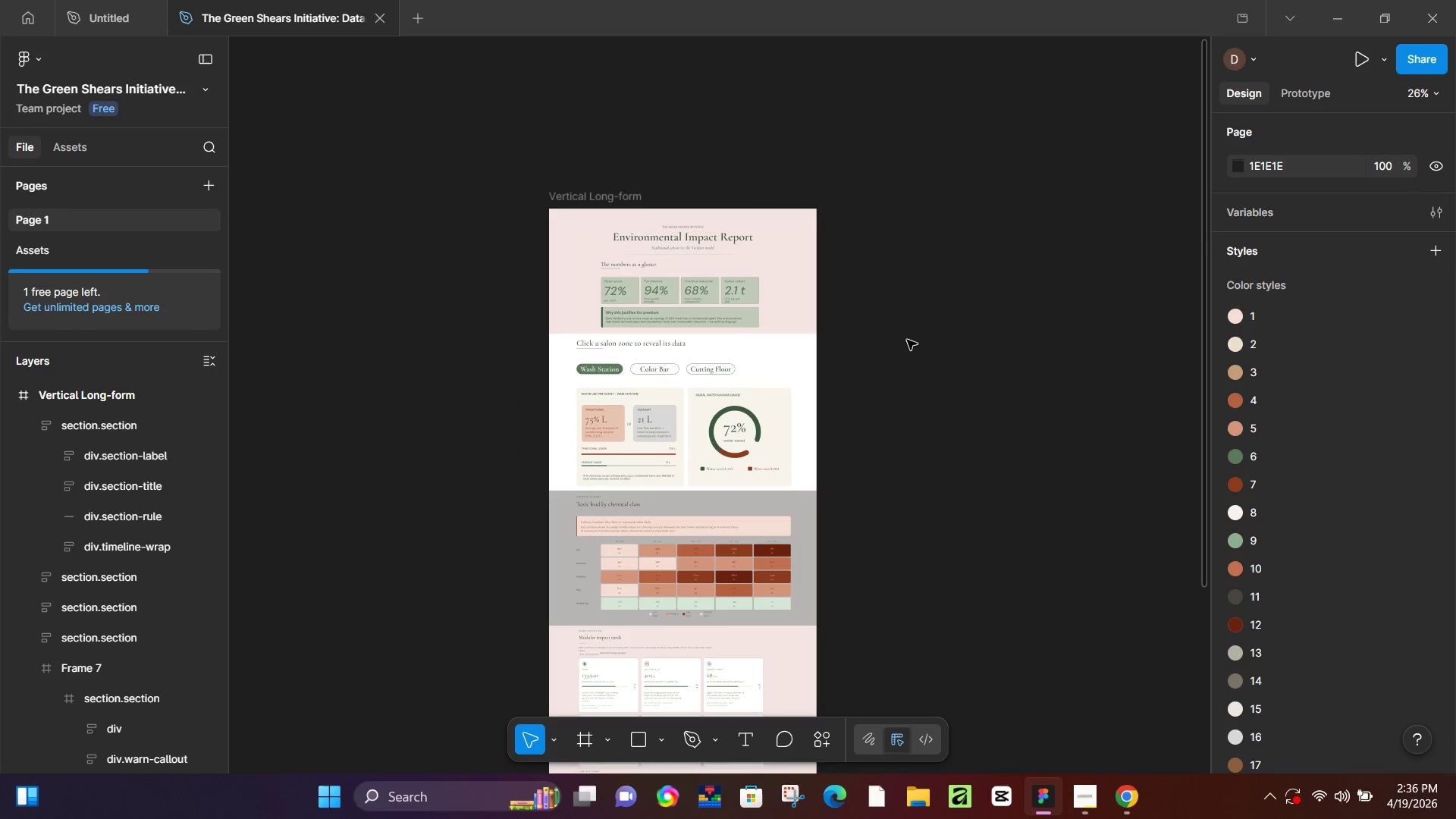 
left_click([907, 340])
 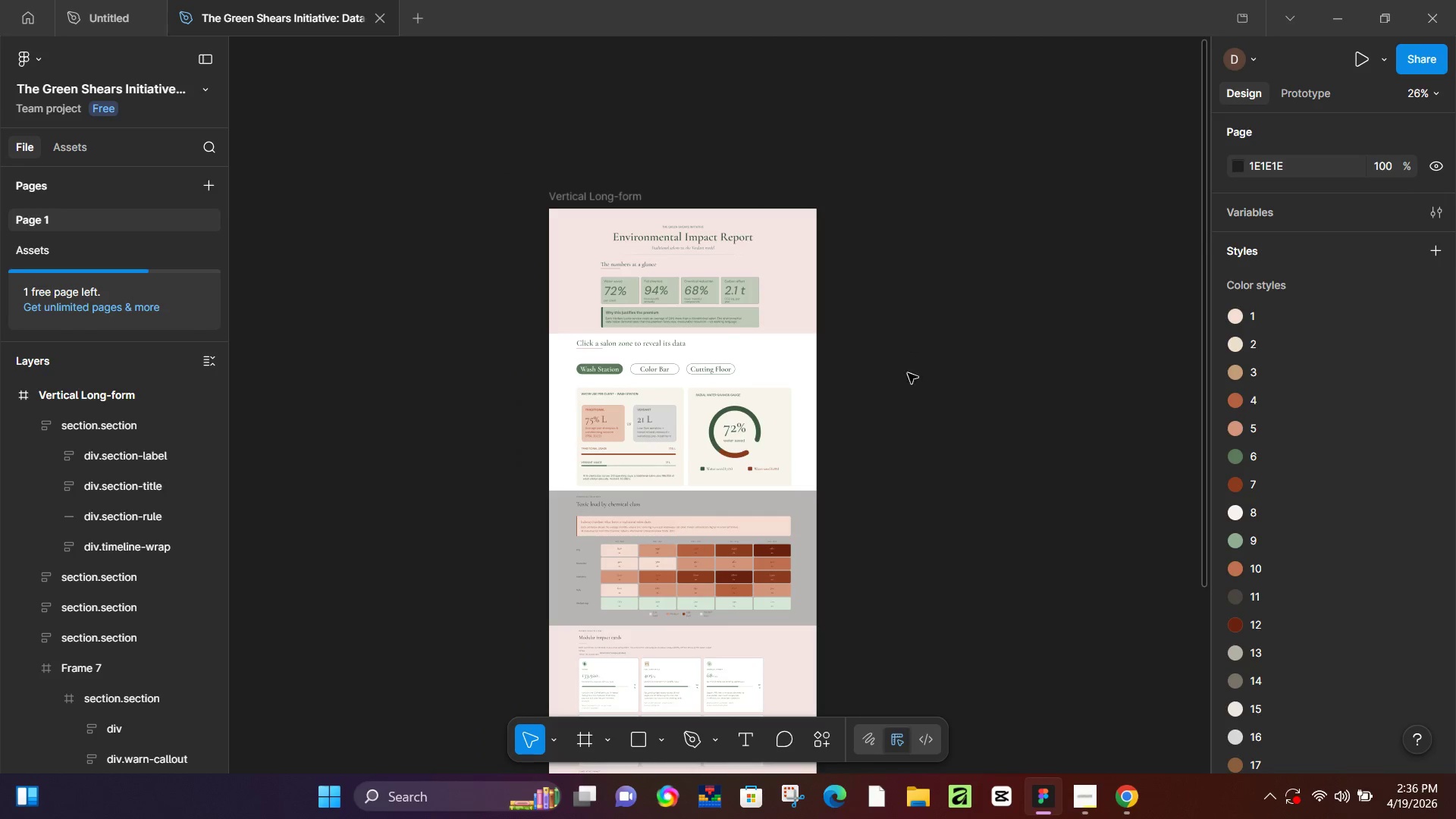 
hold_key(key=Space, duration=0.91)
 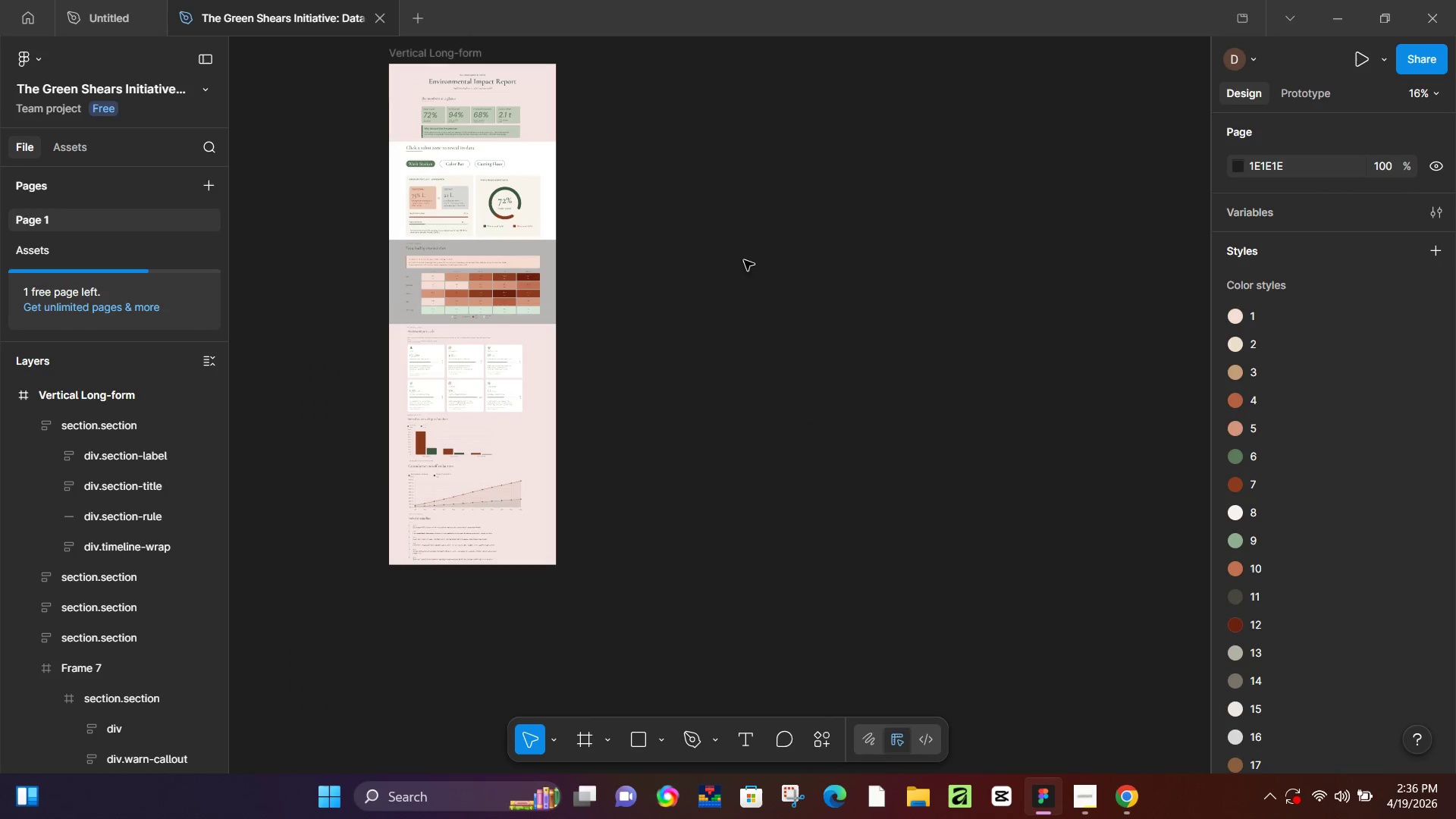 
left_click_drag(start_coordinate=[936, 454], to_coordinate=[628, 214])
 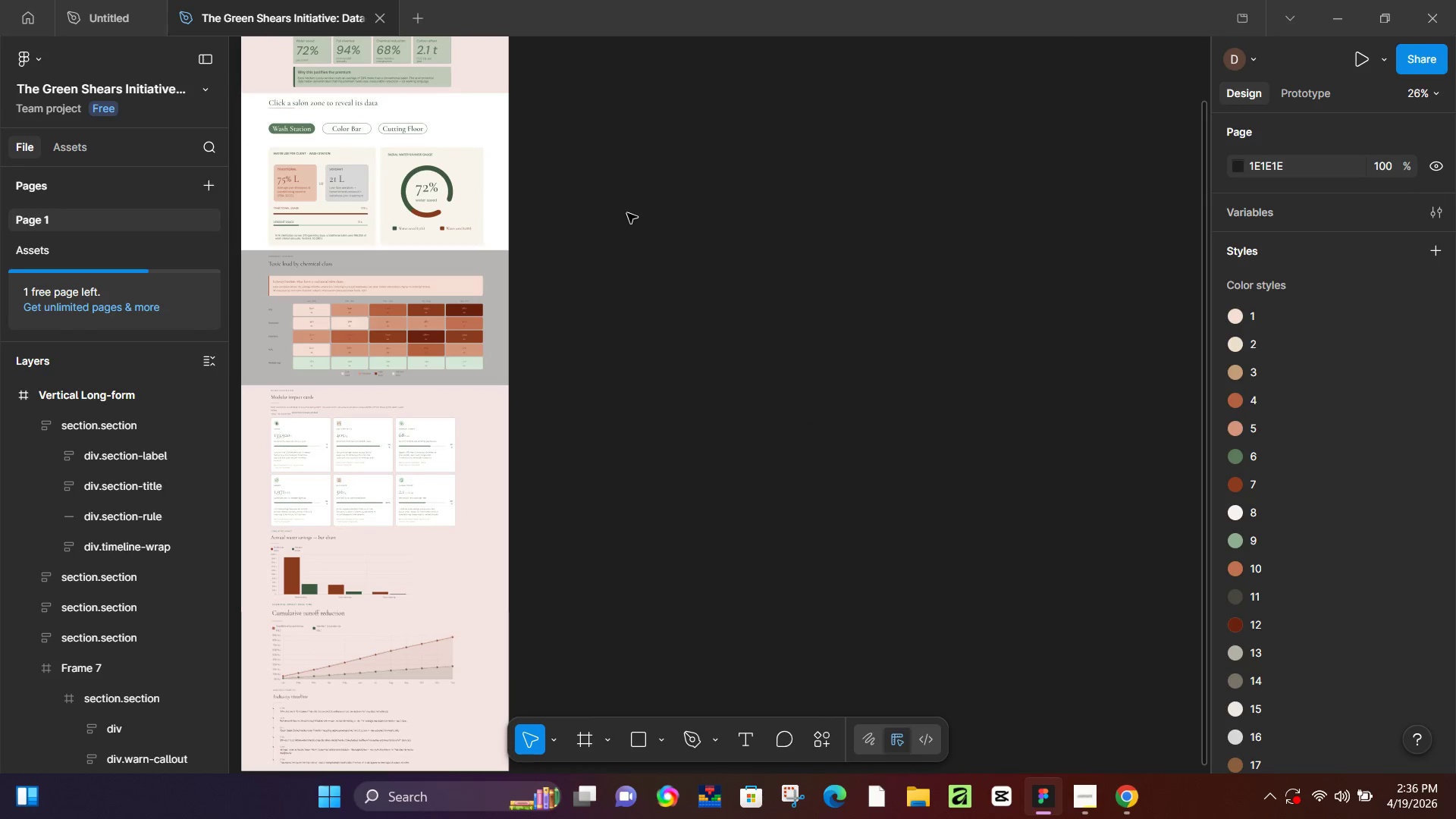 
key(Control+ControlLeft)
 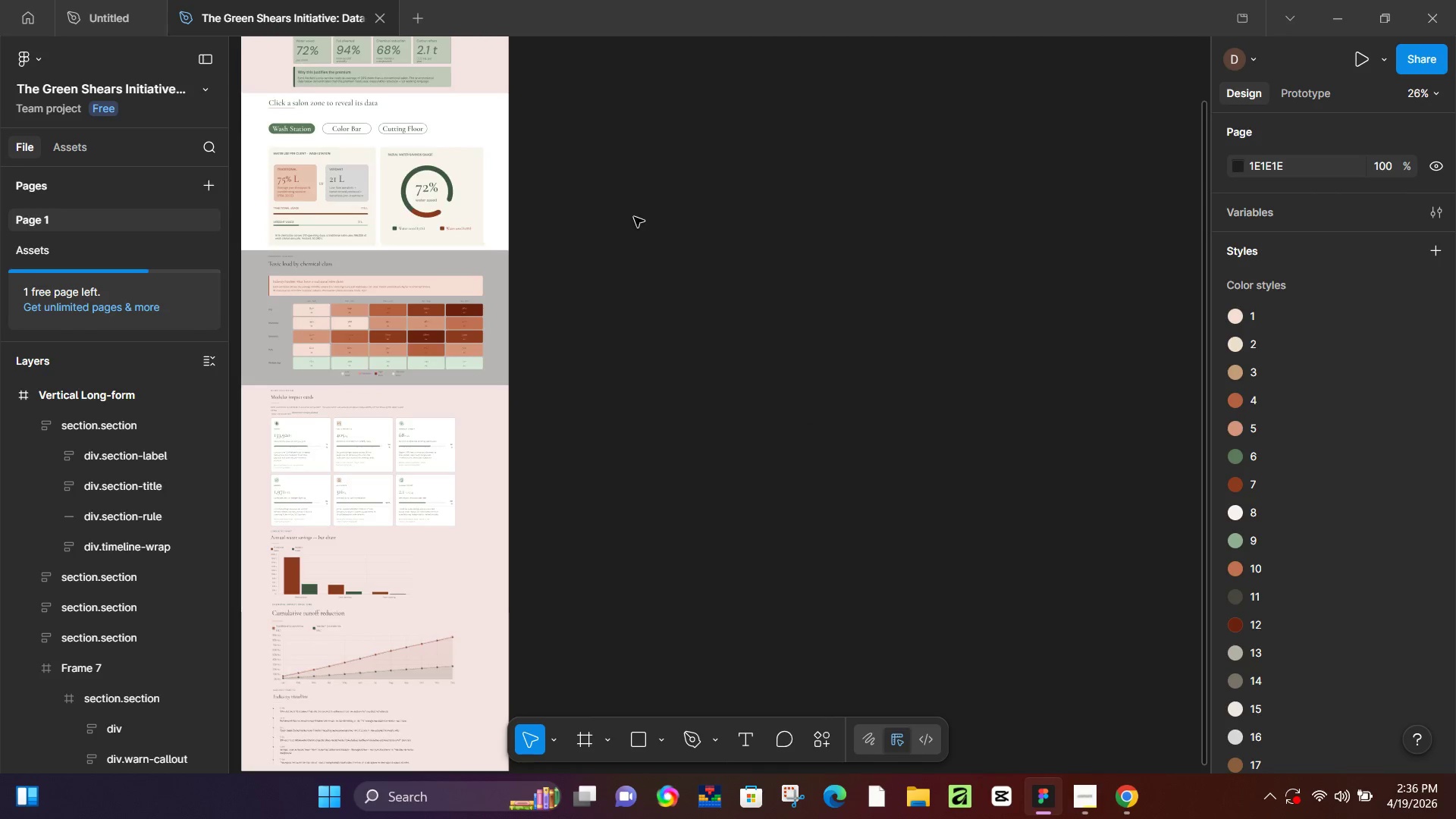 
hold_key(key=Space, duration=1.52)
 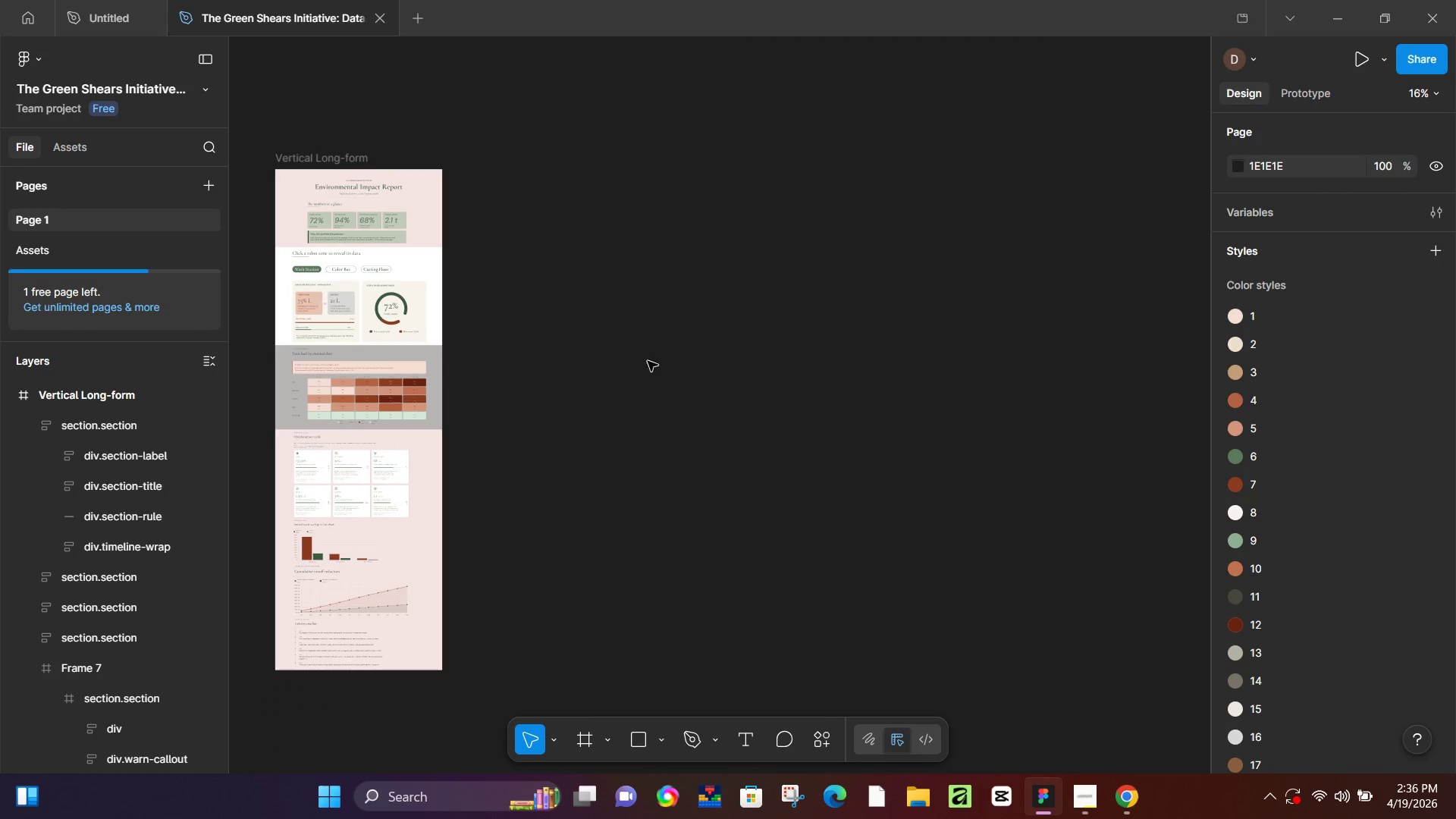 
left_click_drag(start_coordinate=[799, 266], to_coordinate=[685, 372])
 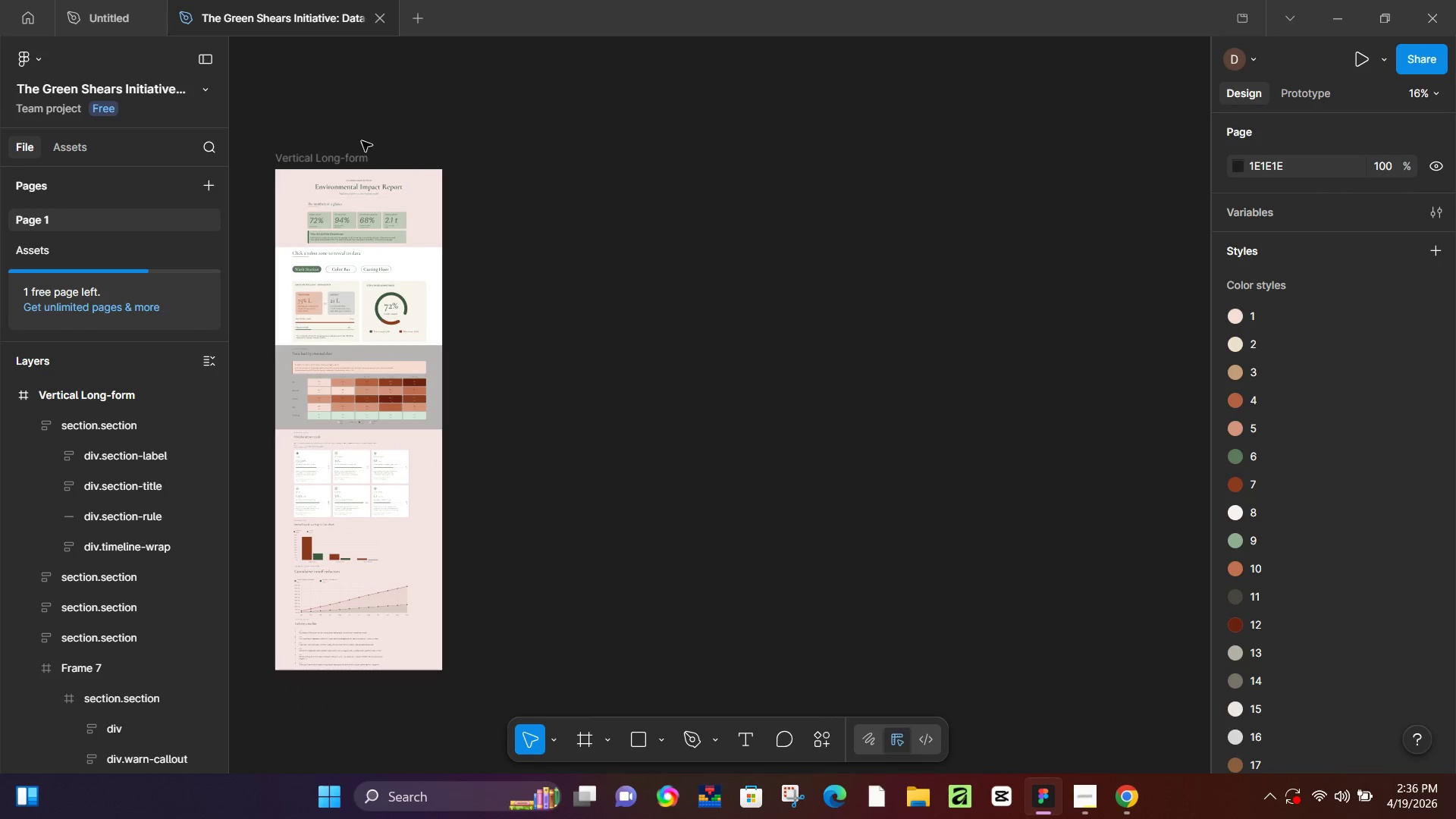 
scroll: coordinate [637, 225], scroll_direction: down, amount: 4.0
 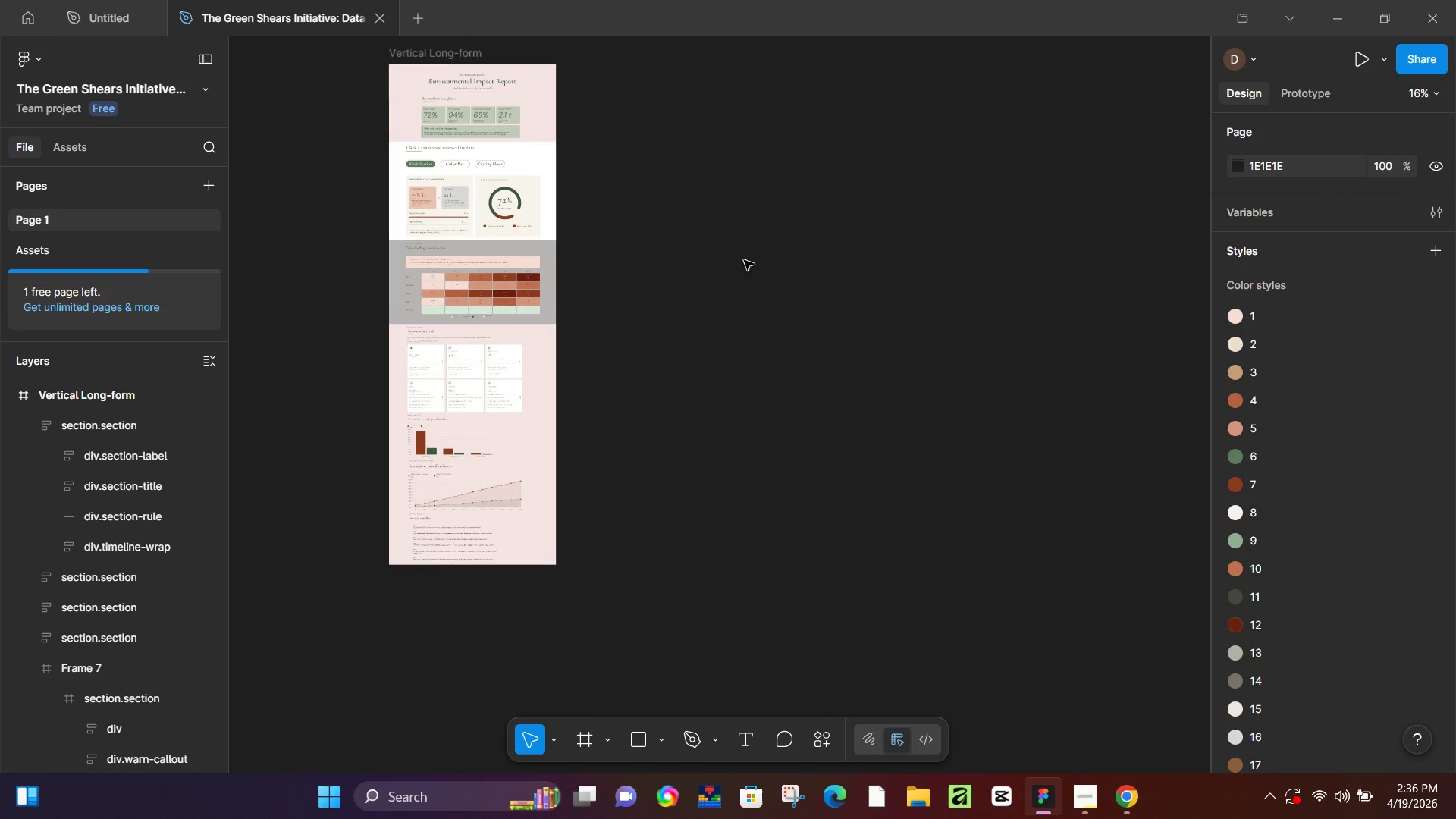 
left_click([341, 158])
 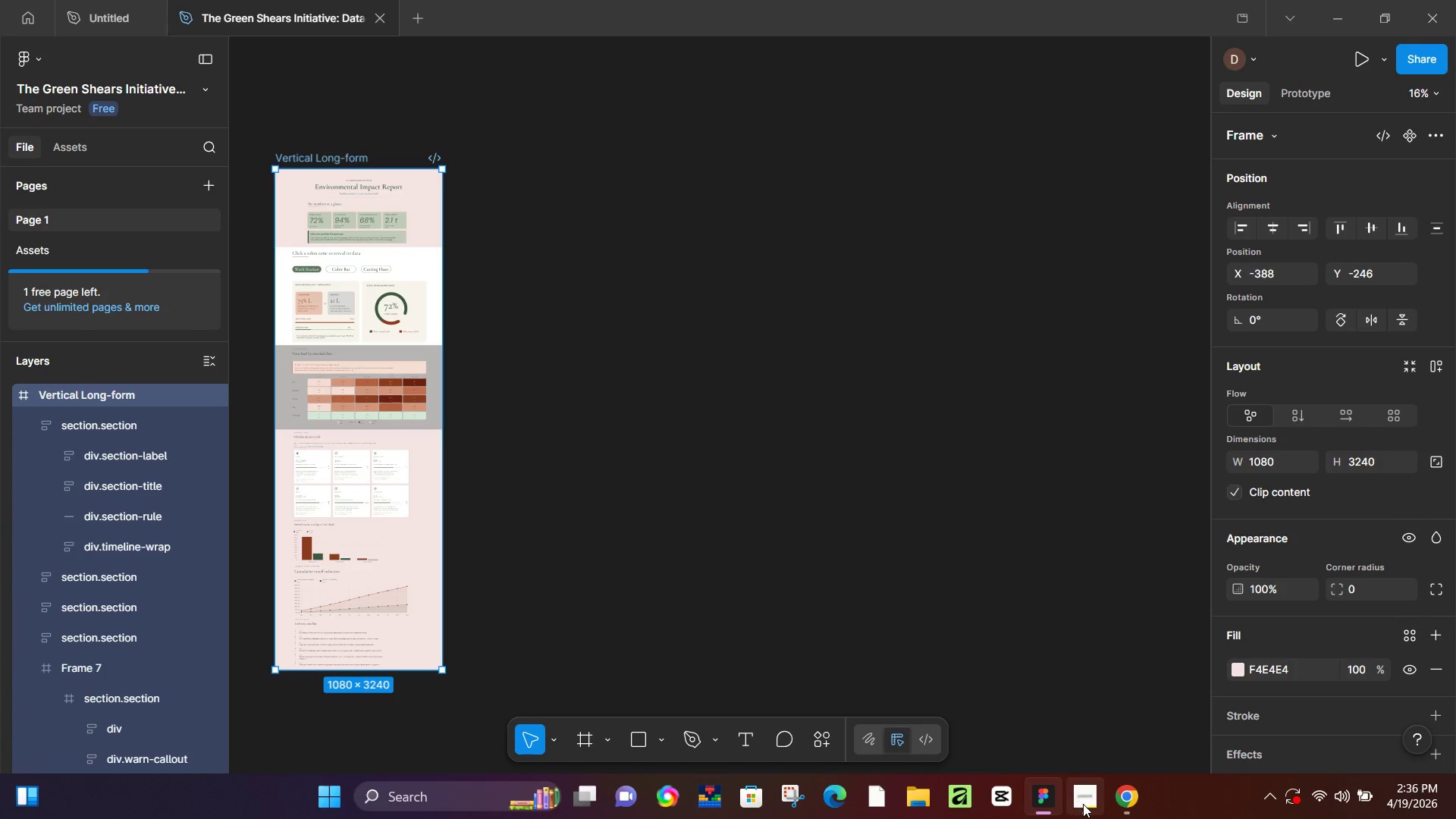 
wait(5.61)
 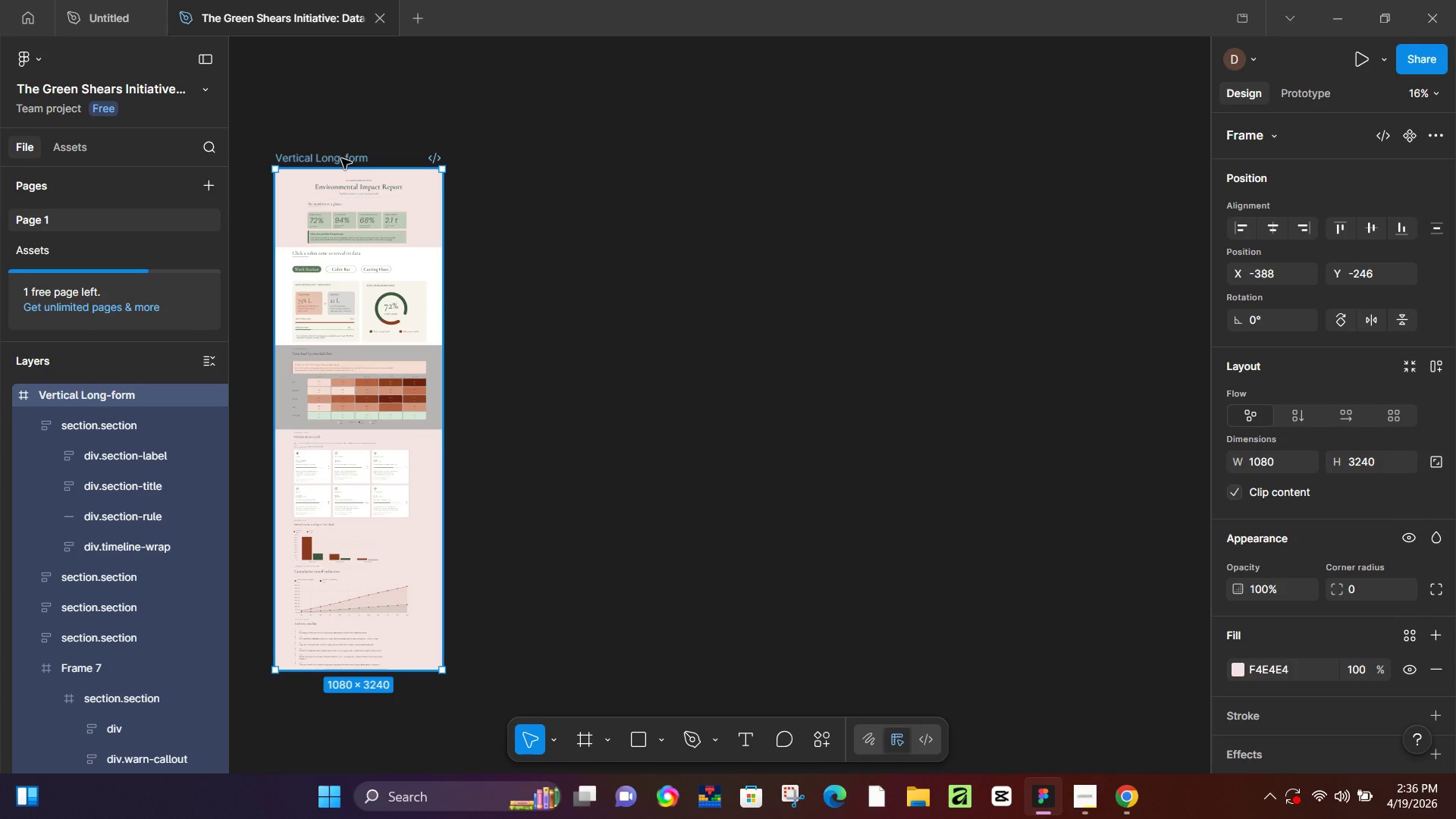 
left_click([1091, 801])